 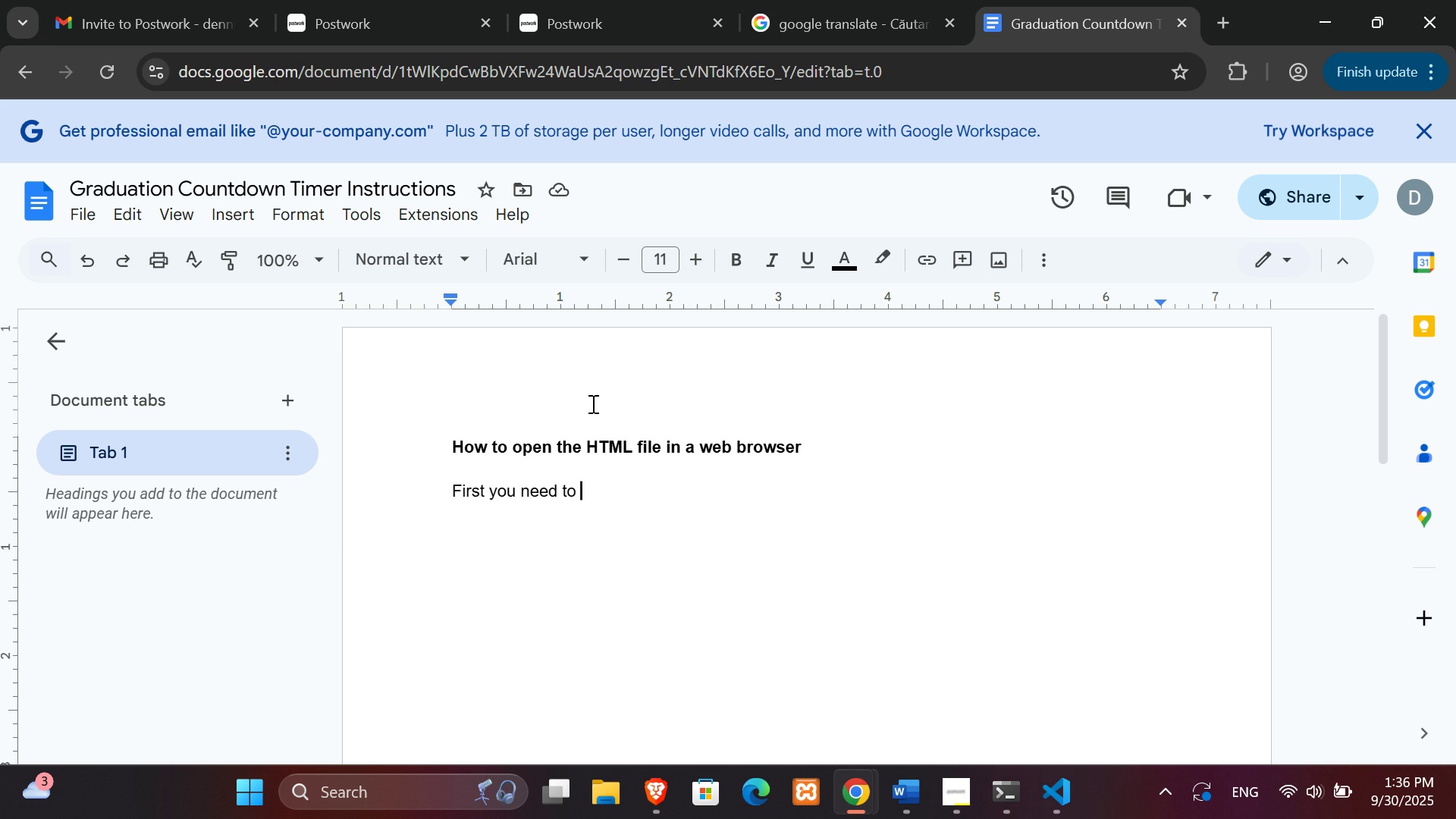 
key(Backspace)
 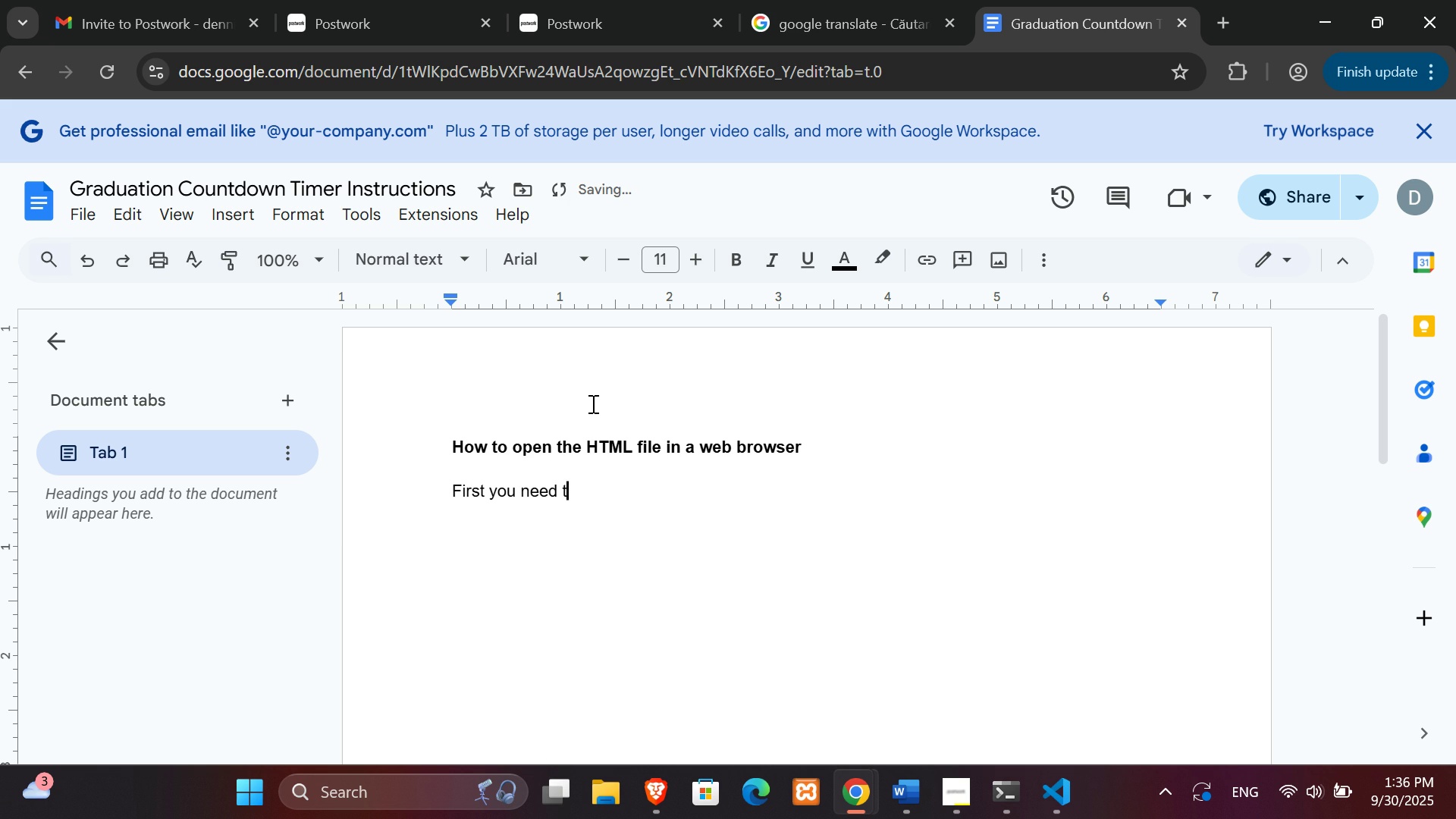 
key(Backspace)
 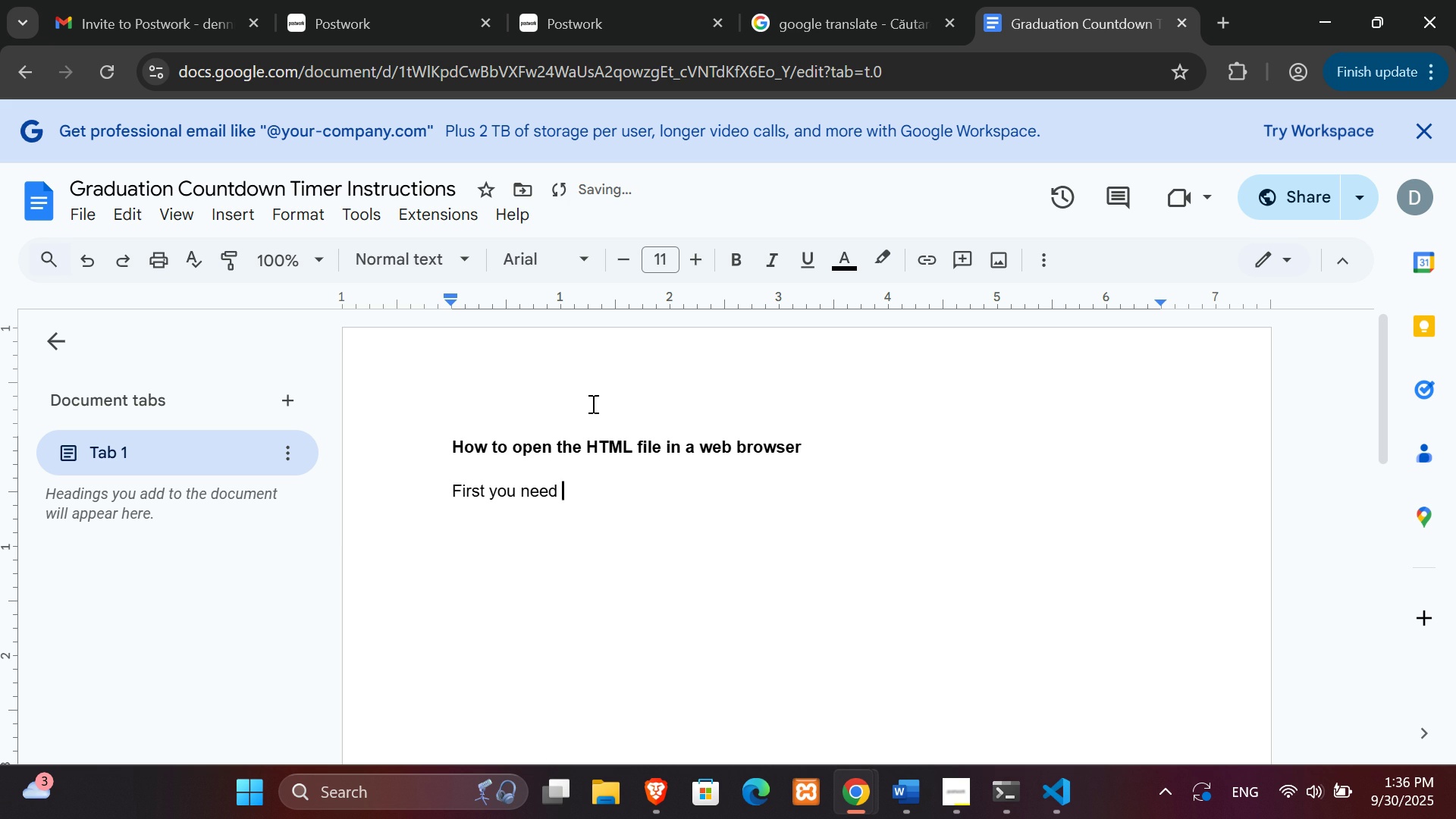 
key(Backspace)
 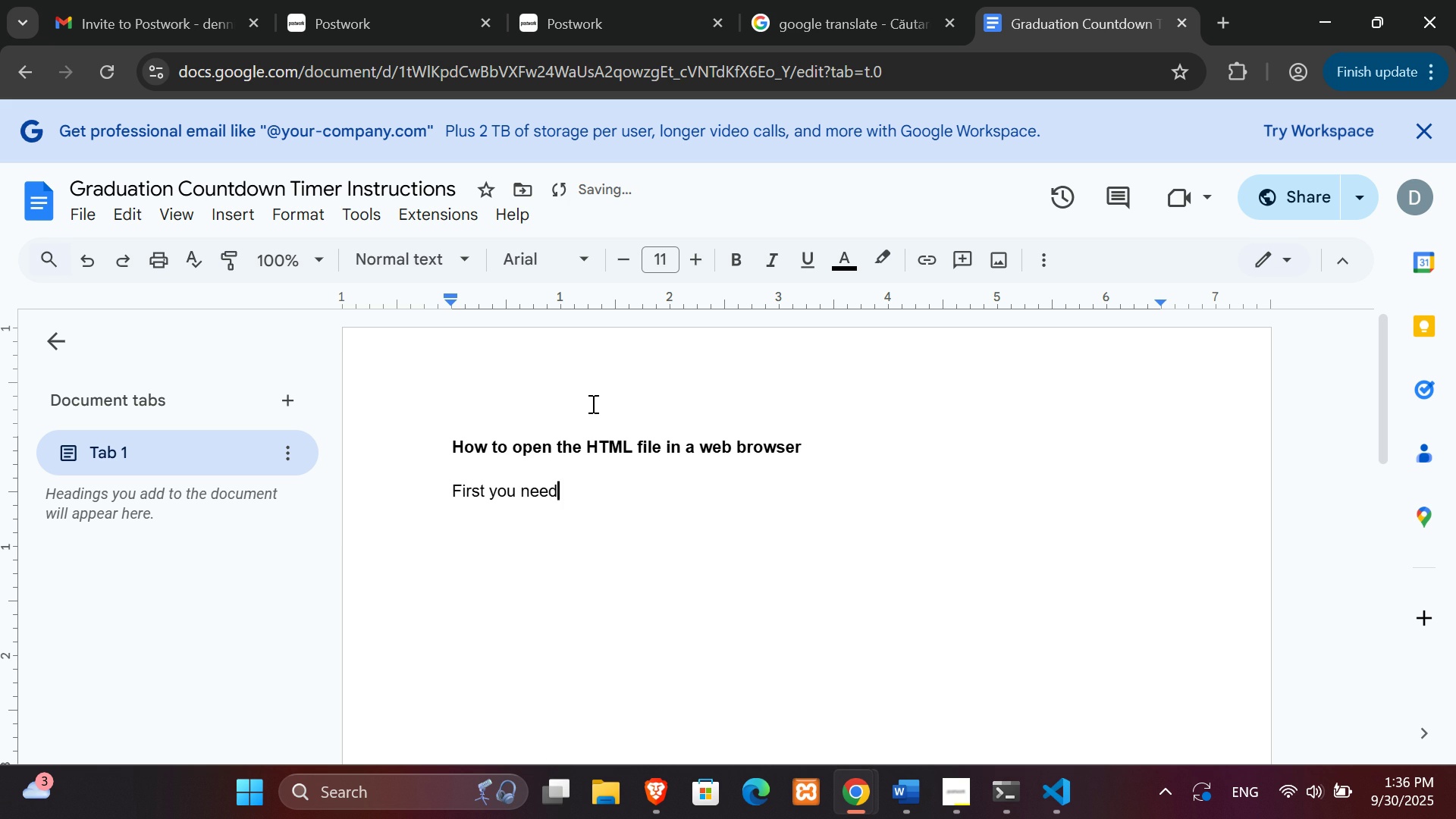 
key(Backspace)
 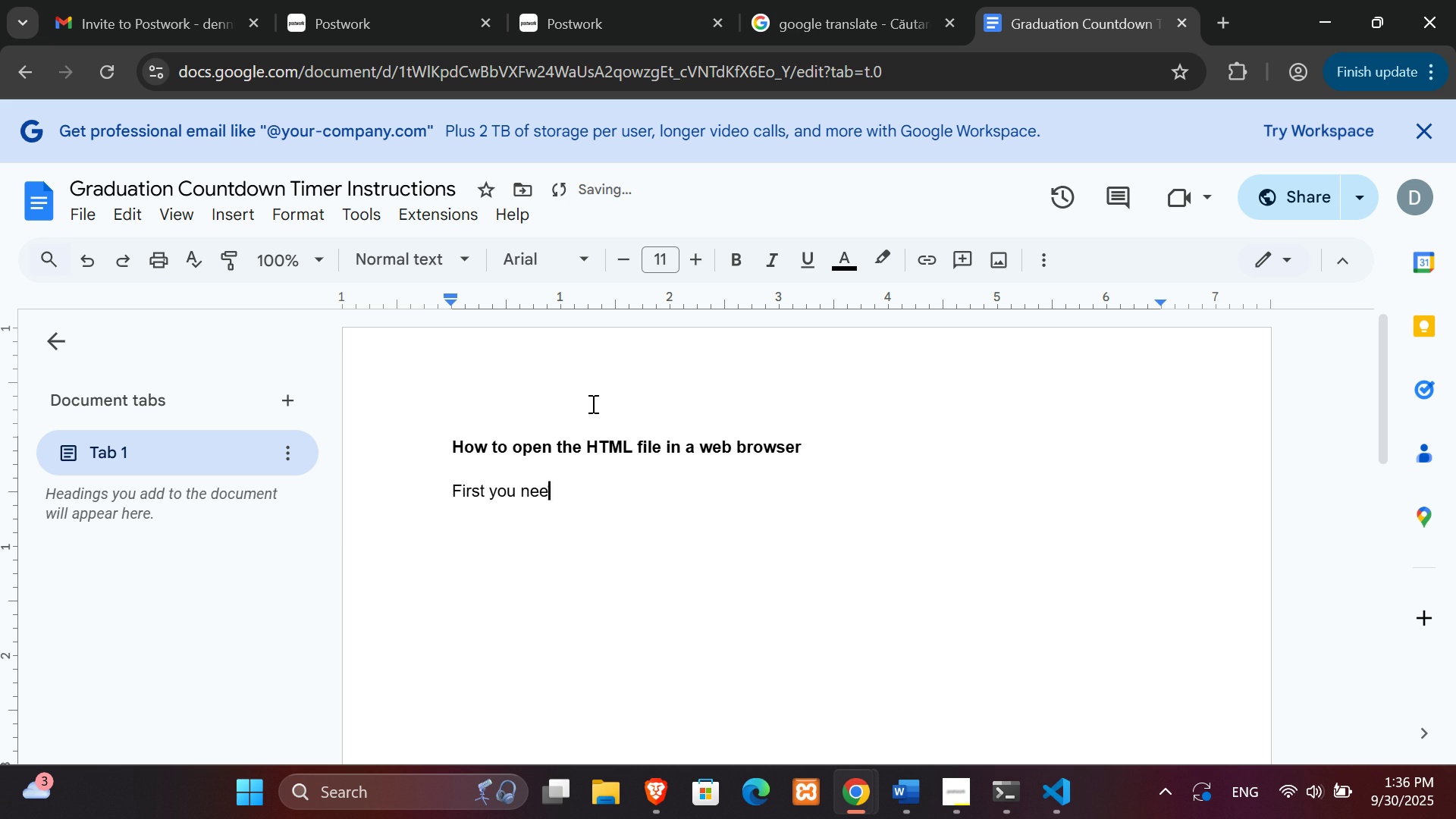 
key(Backspace)
 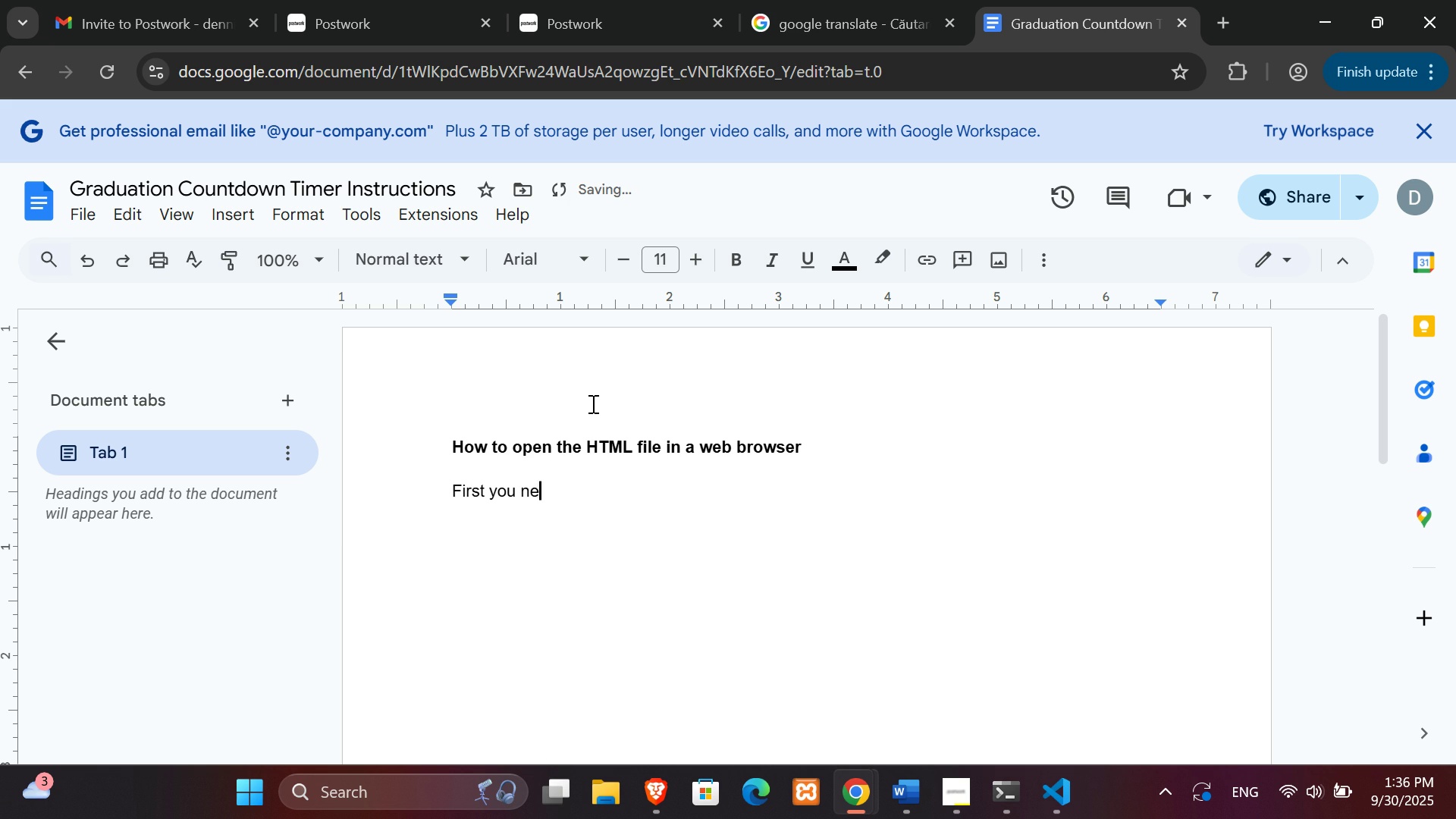 
key(Backspace)
 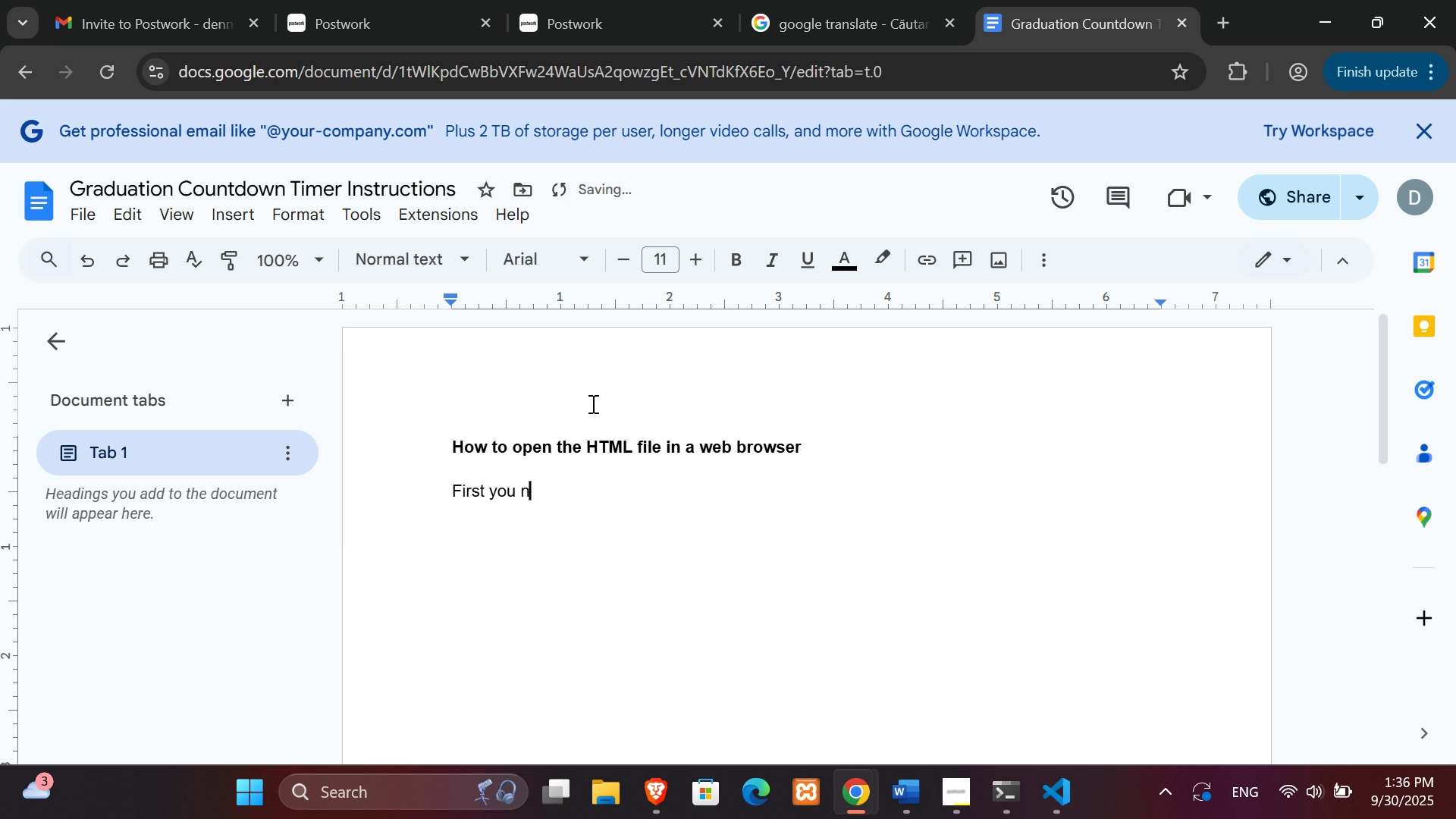 
key(Backspace)
 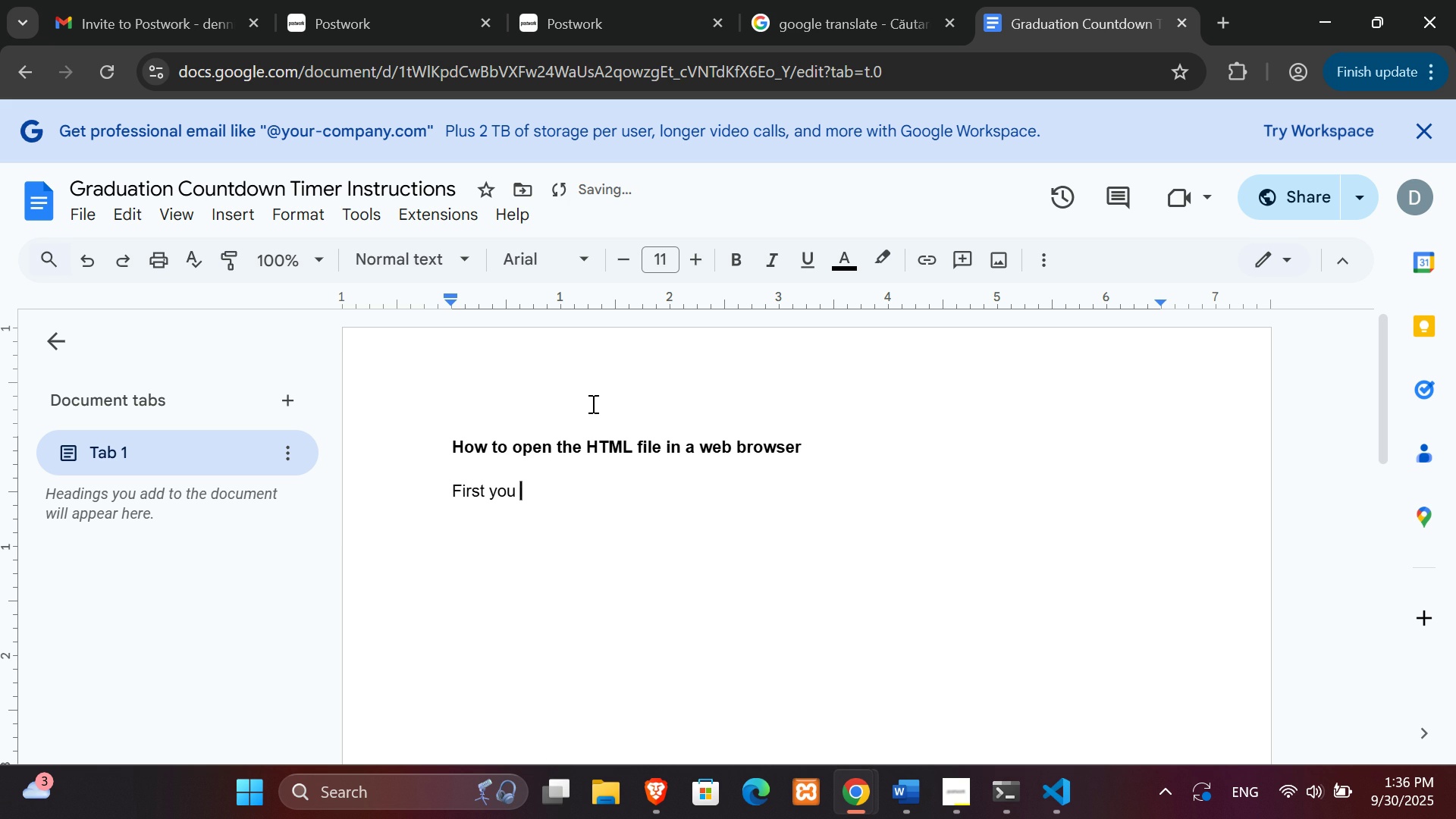 
key(Backspace)
 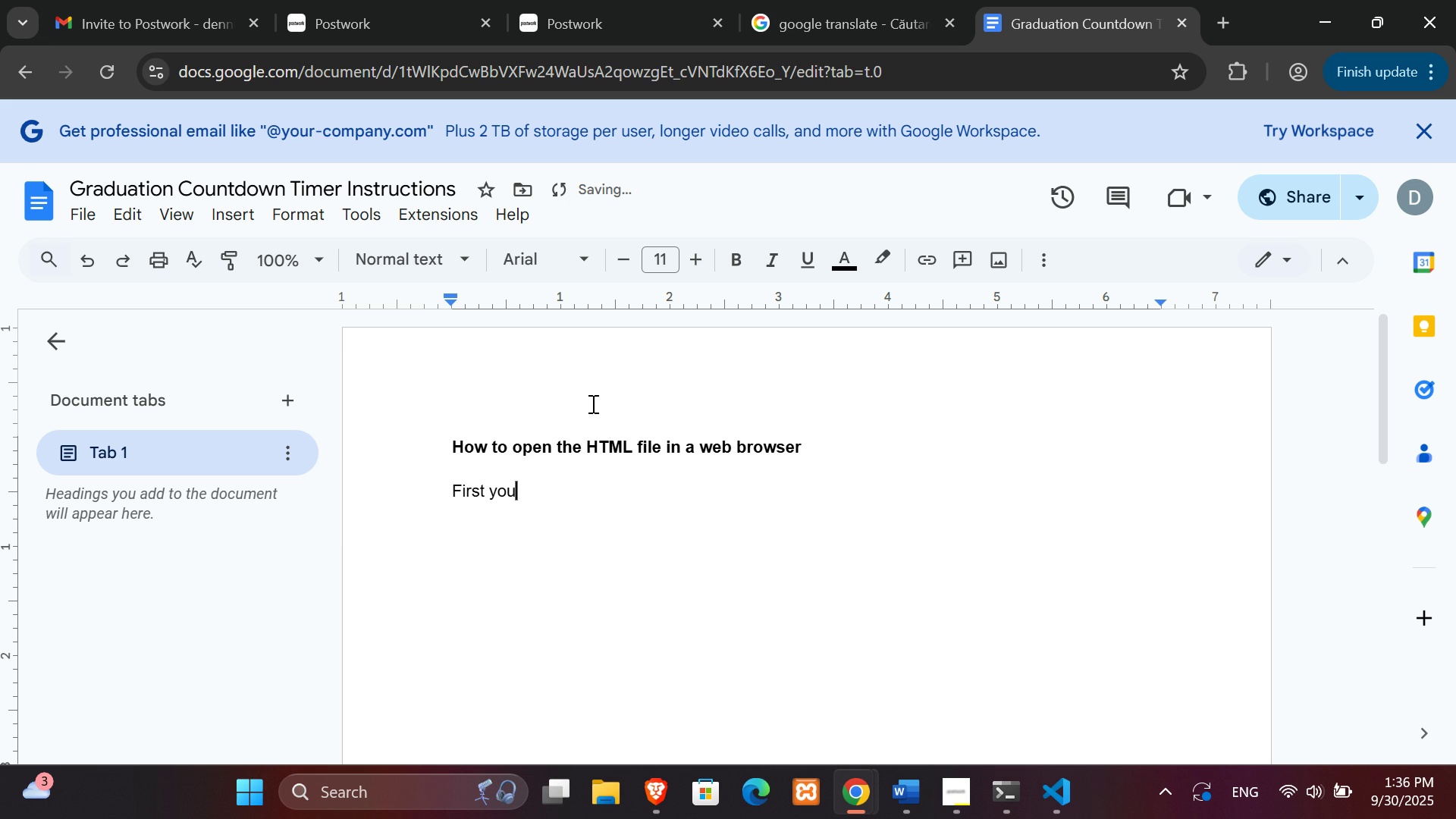 
key(Backspace)
 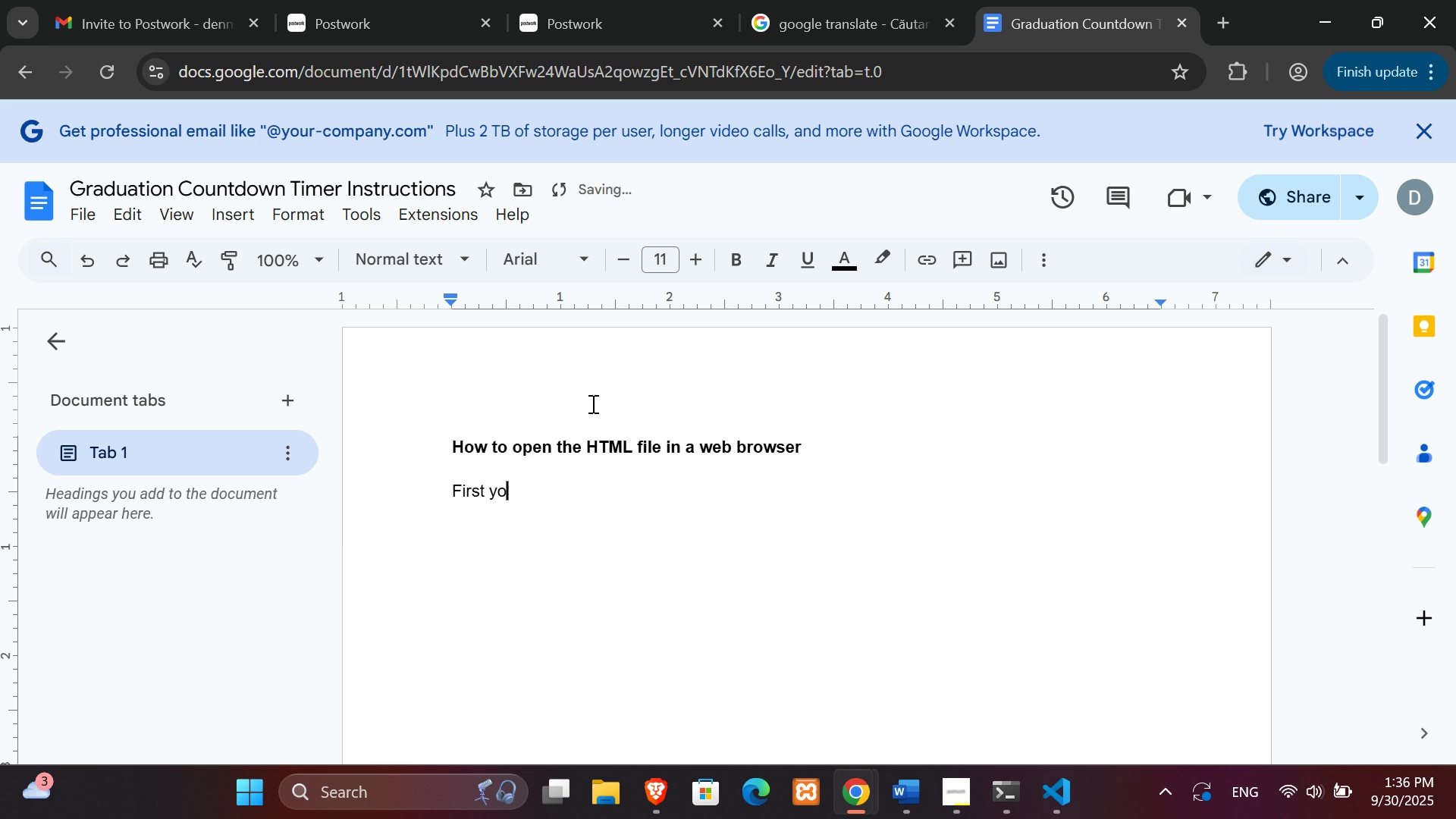 
key(Backspace)
 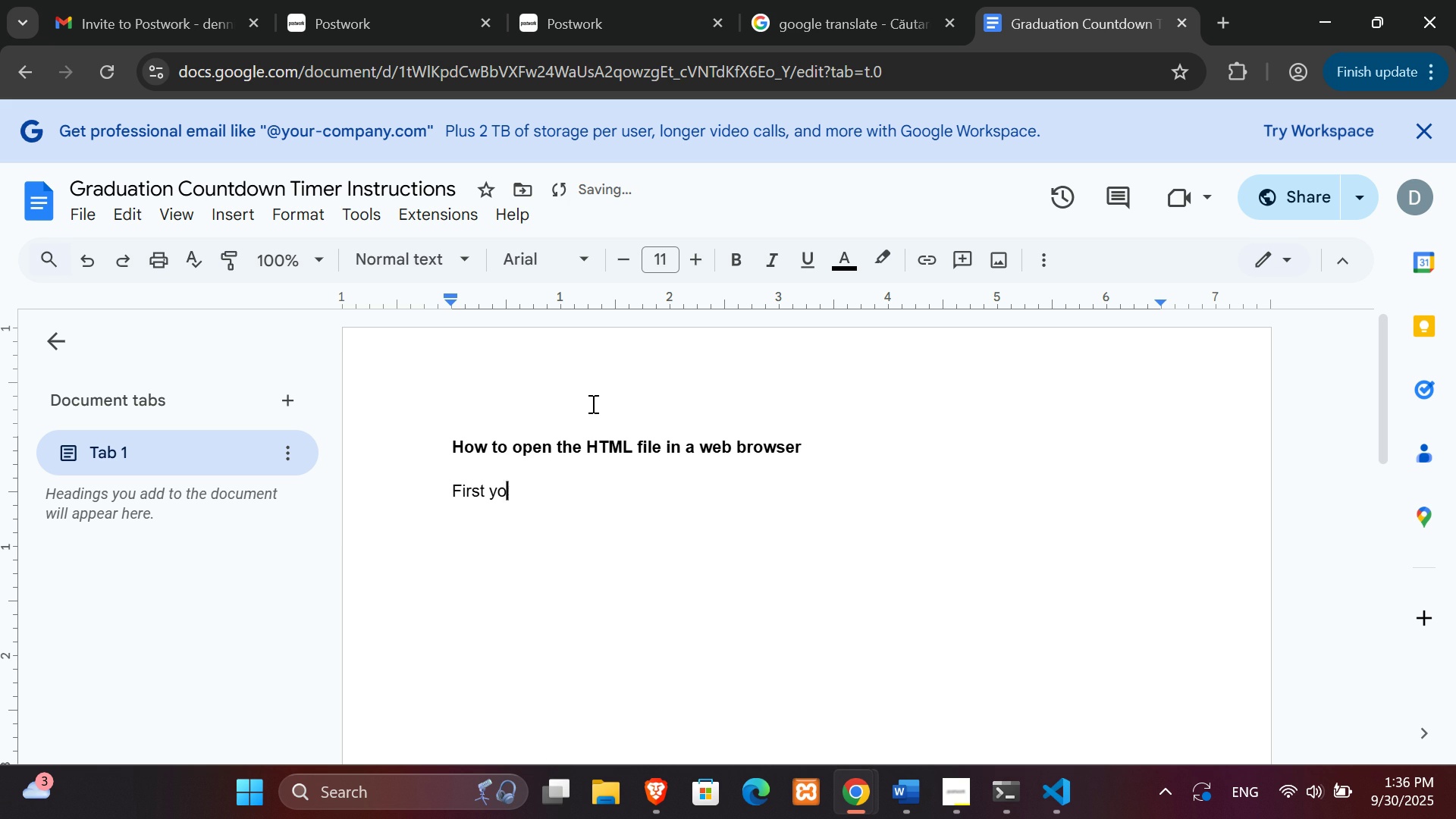 
key(Backspace)
 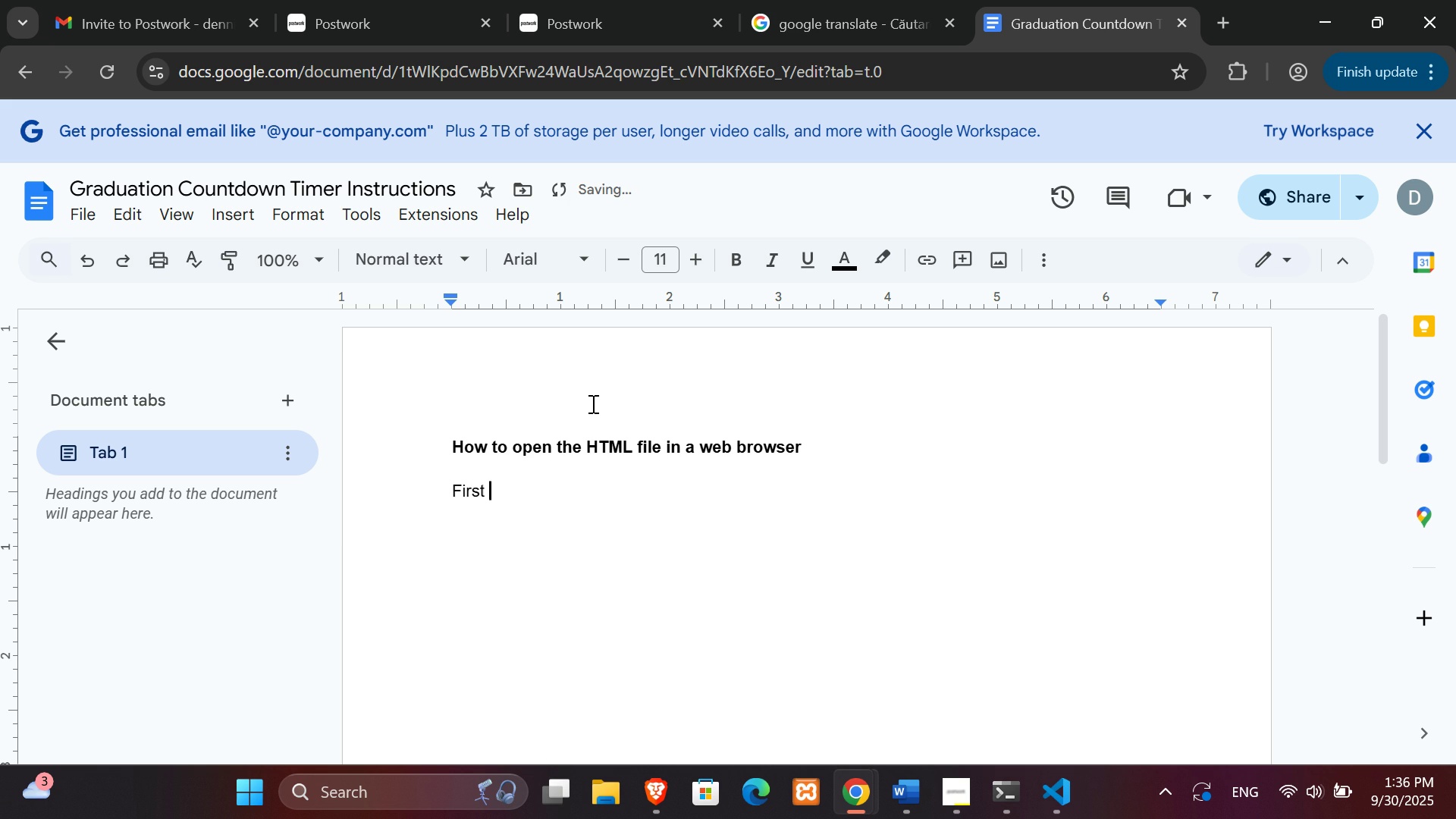 
key(Backspace)
 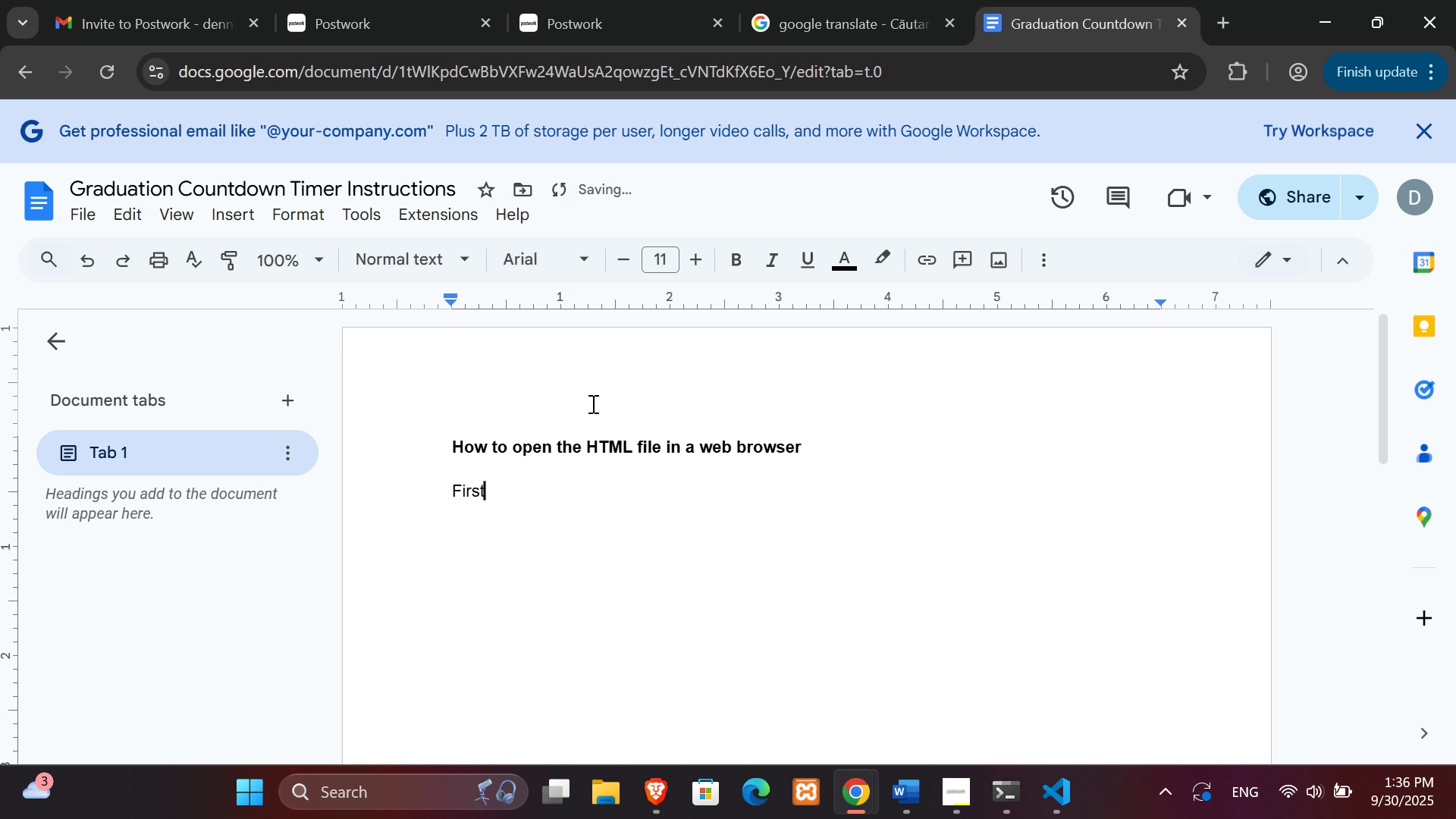 
key(Backspace)
 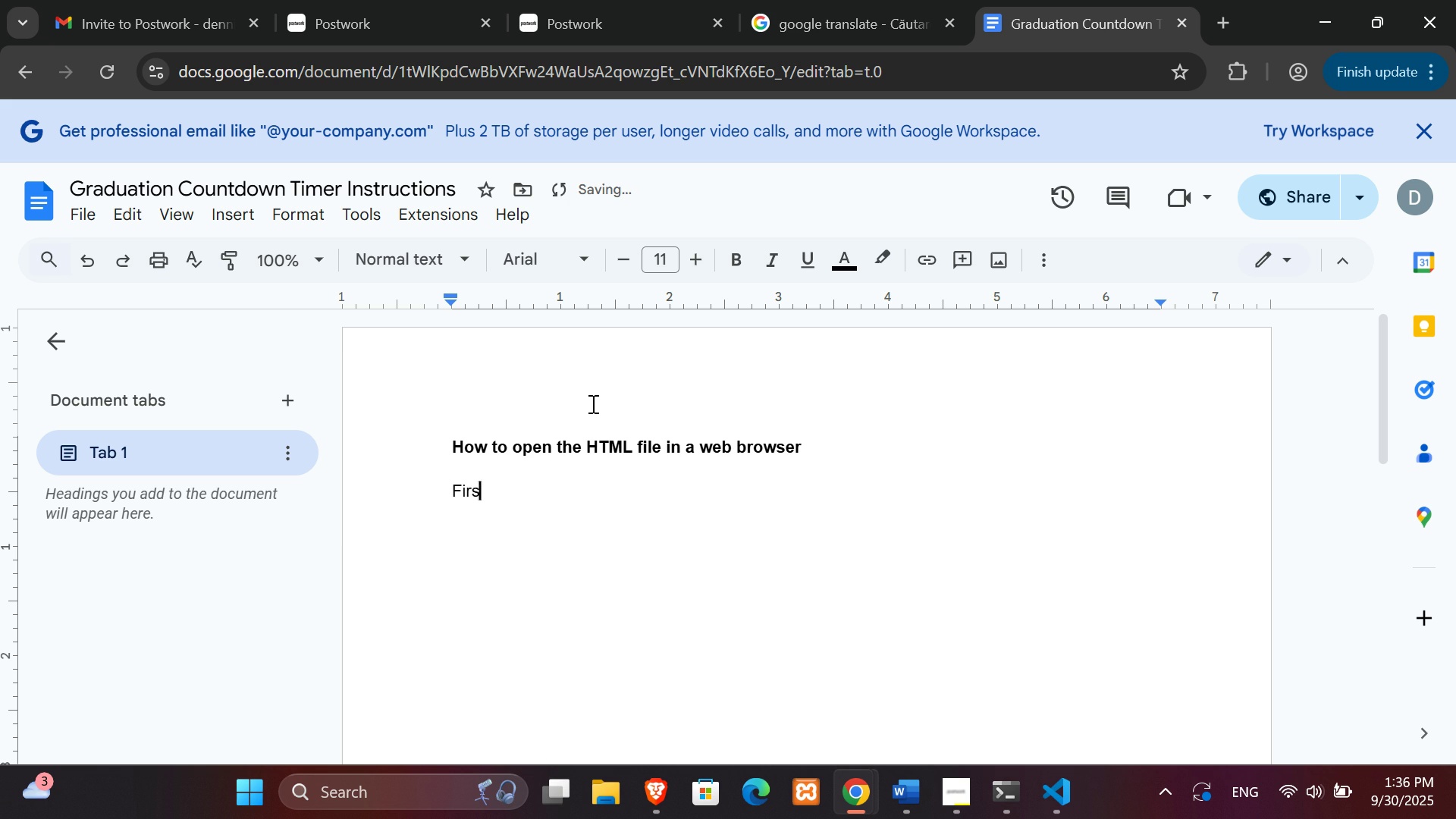 
key(Backspace)
 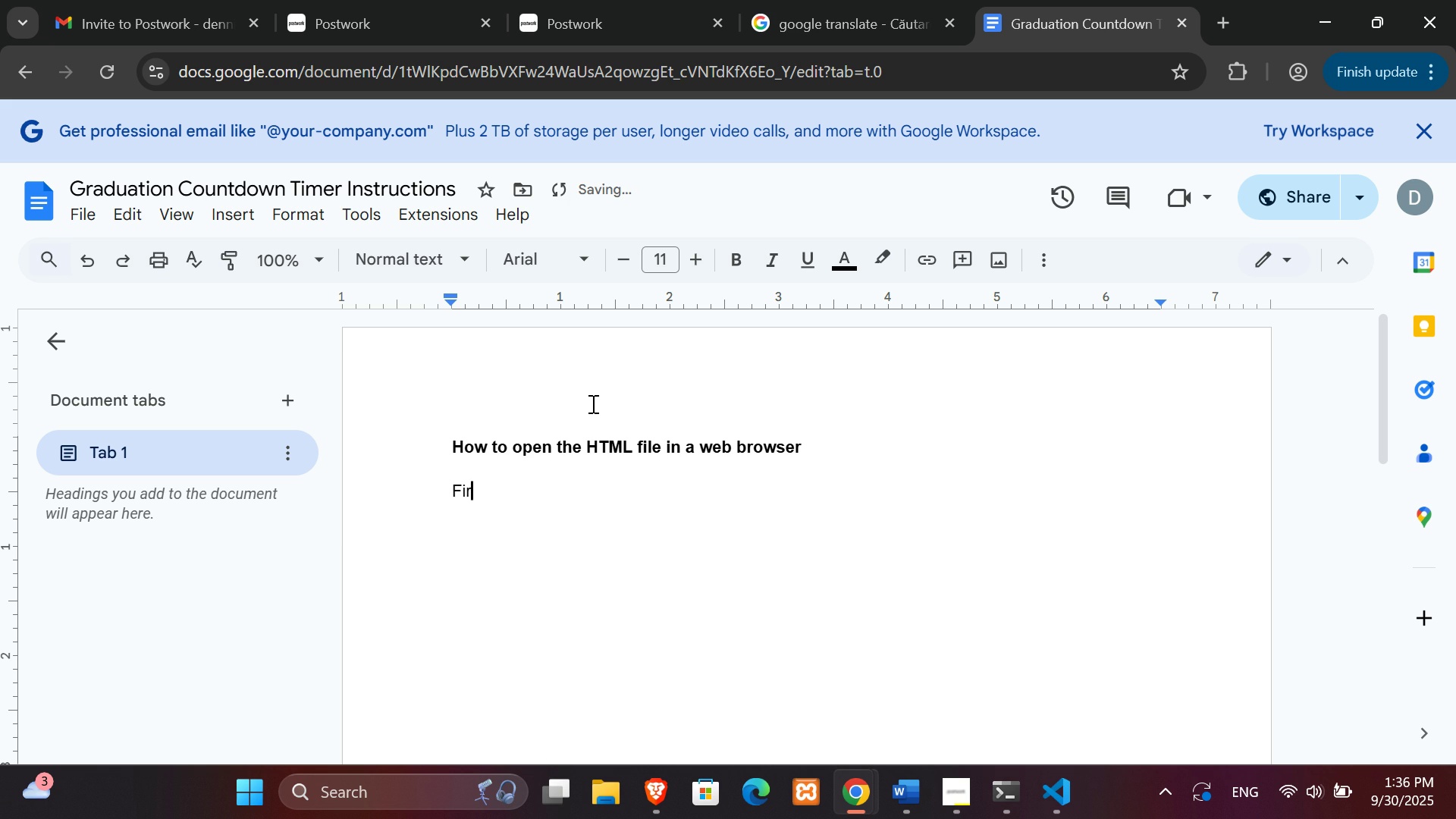 
key(Backspace)
 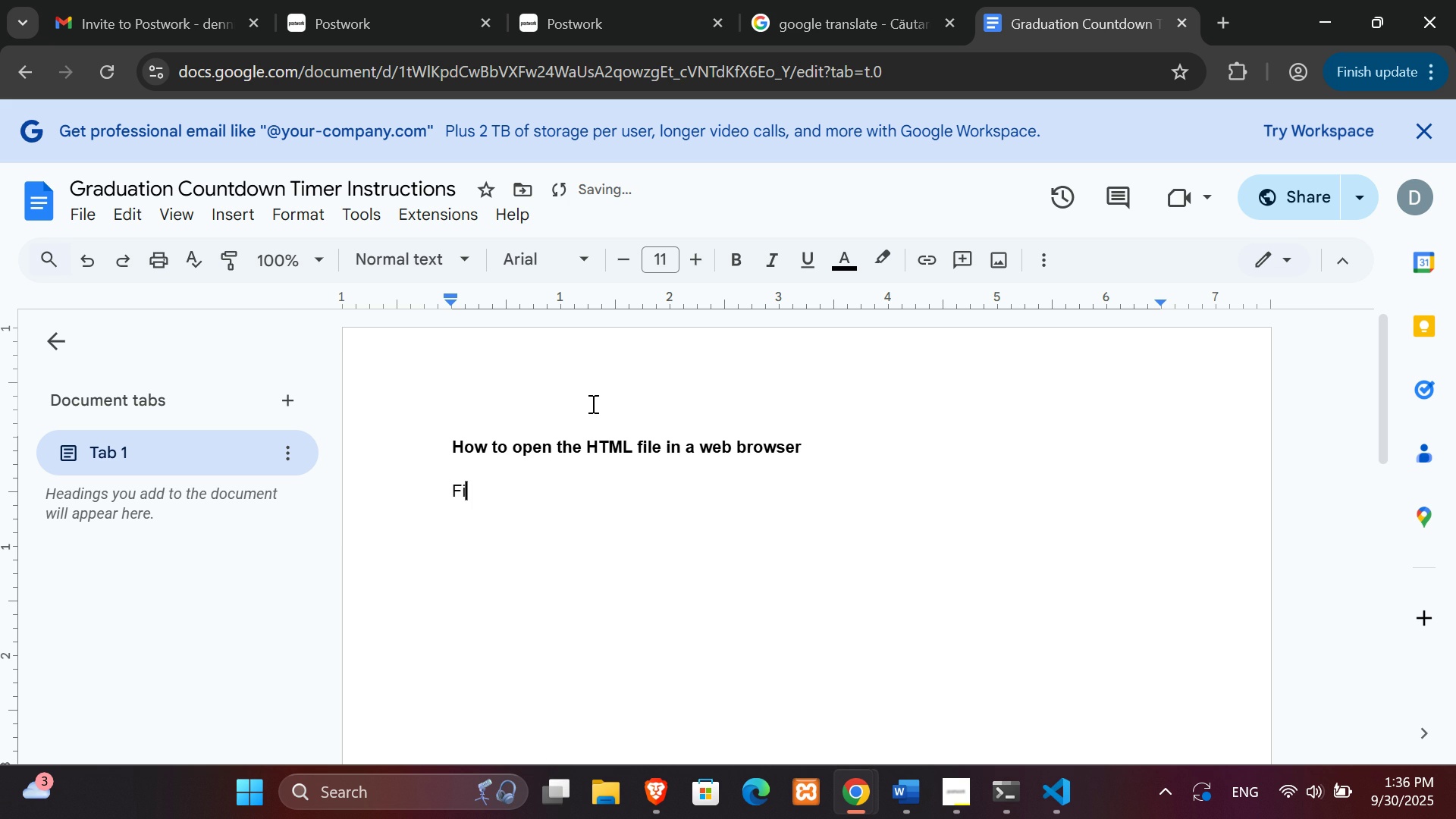 
key(Backspace)
 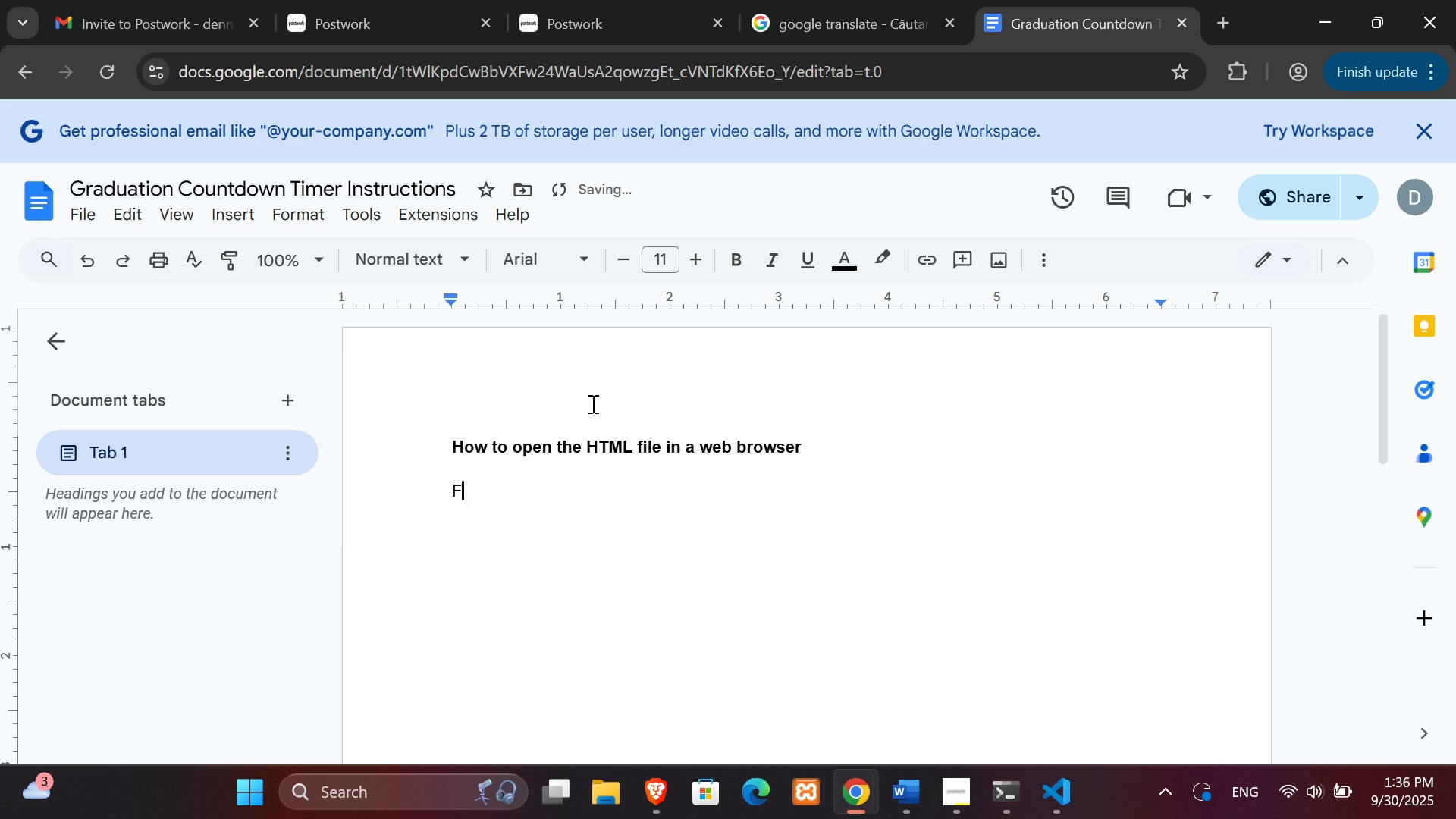 
key(Backspace)
 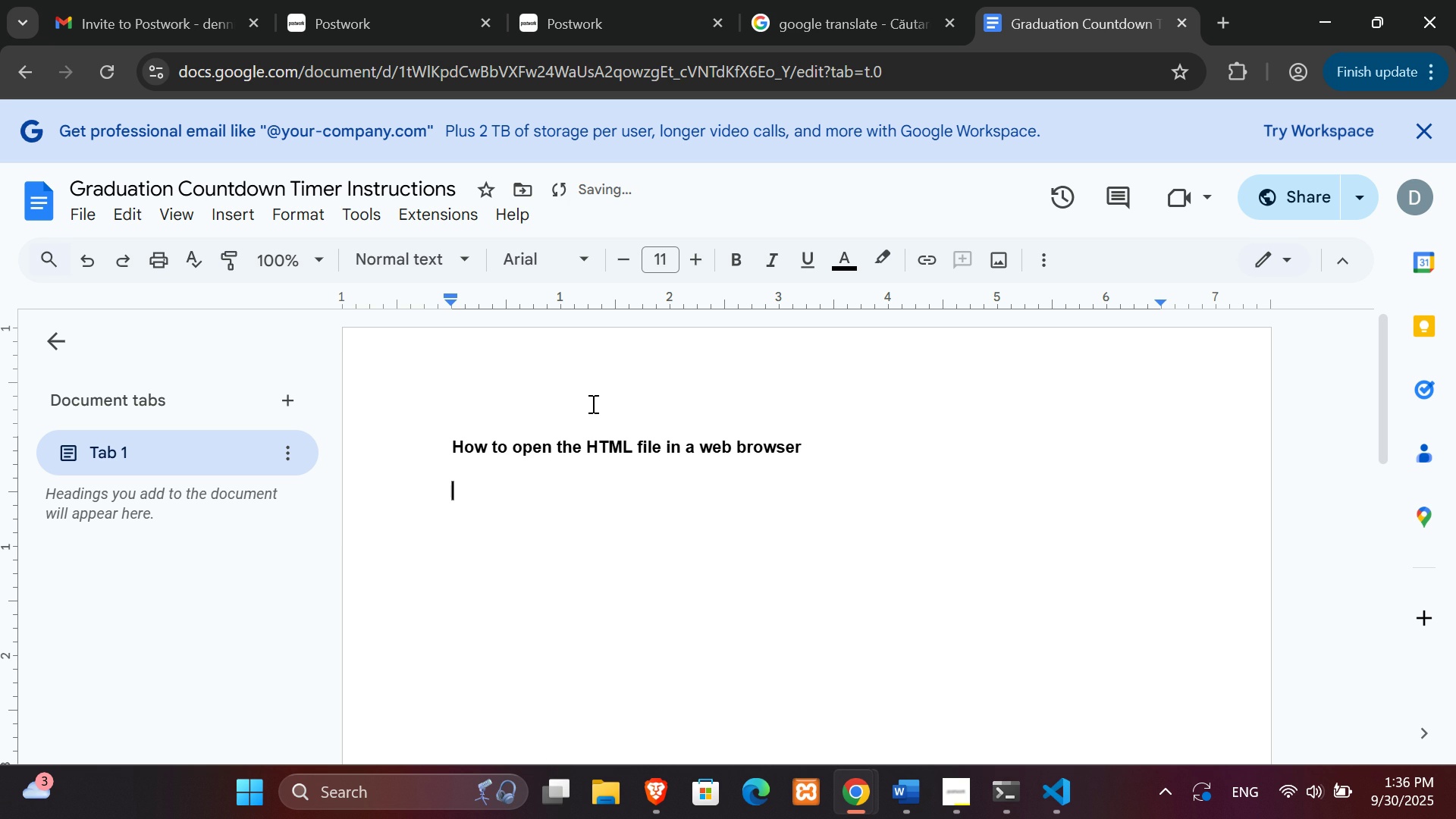 
key(Backspace)
 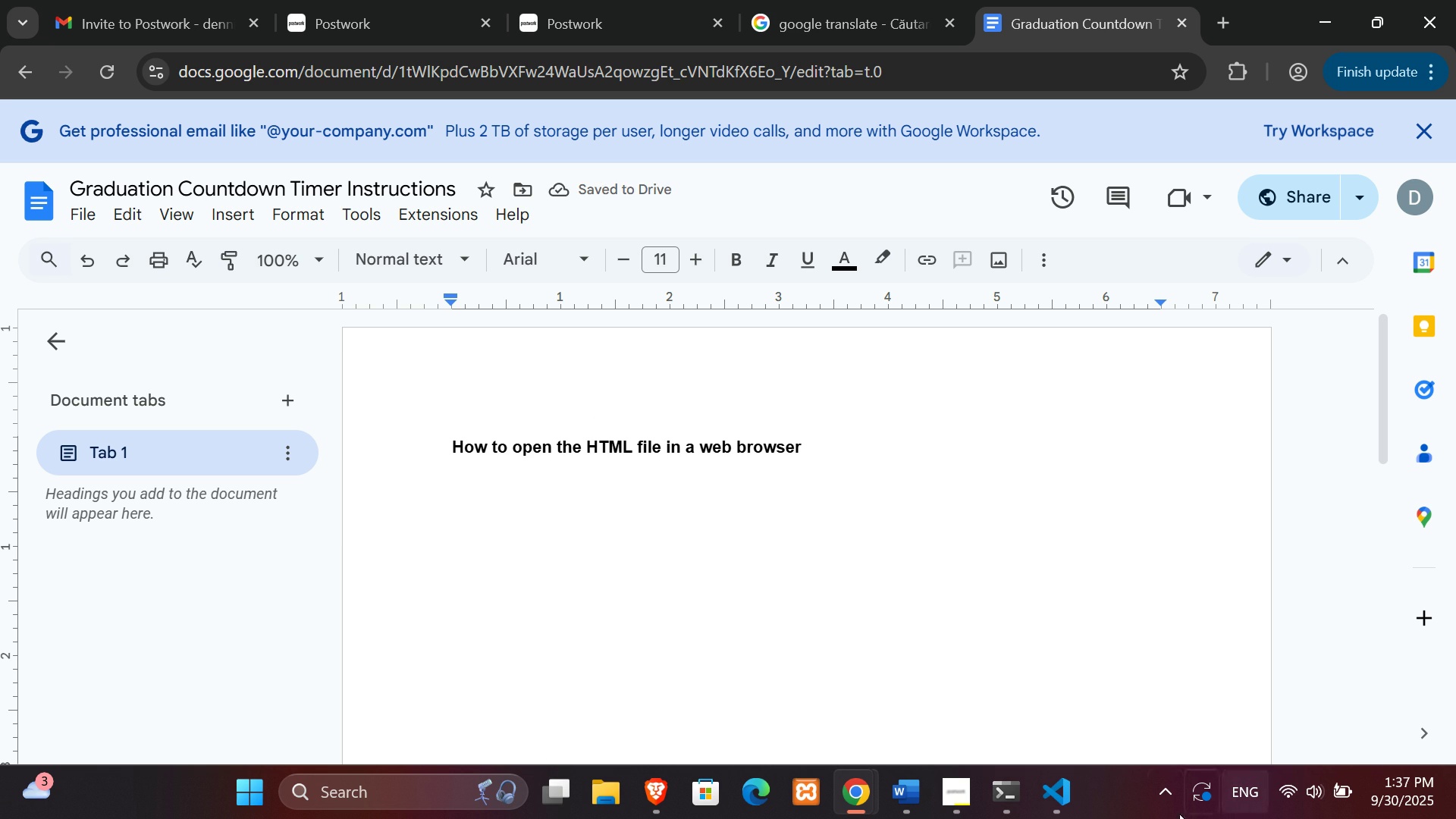 
left_click([1067, 802])
 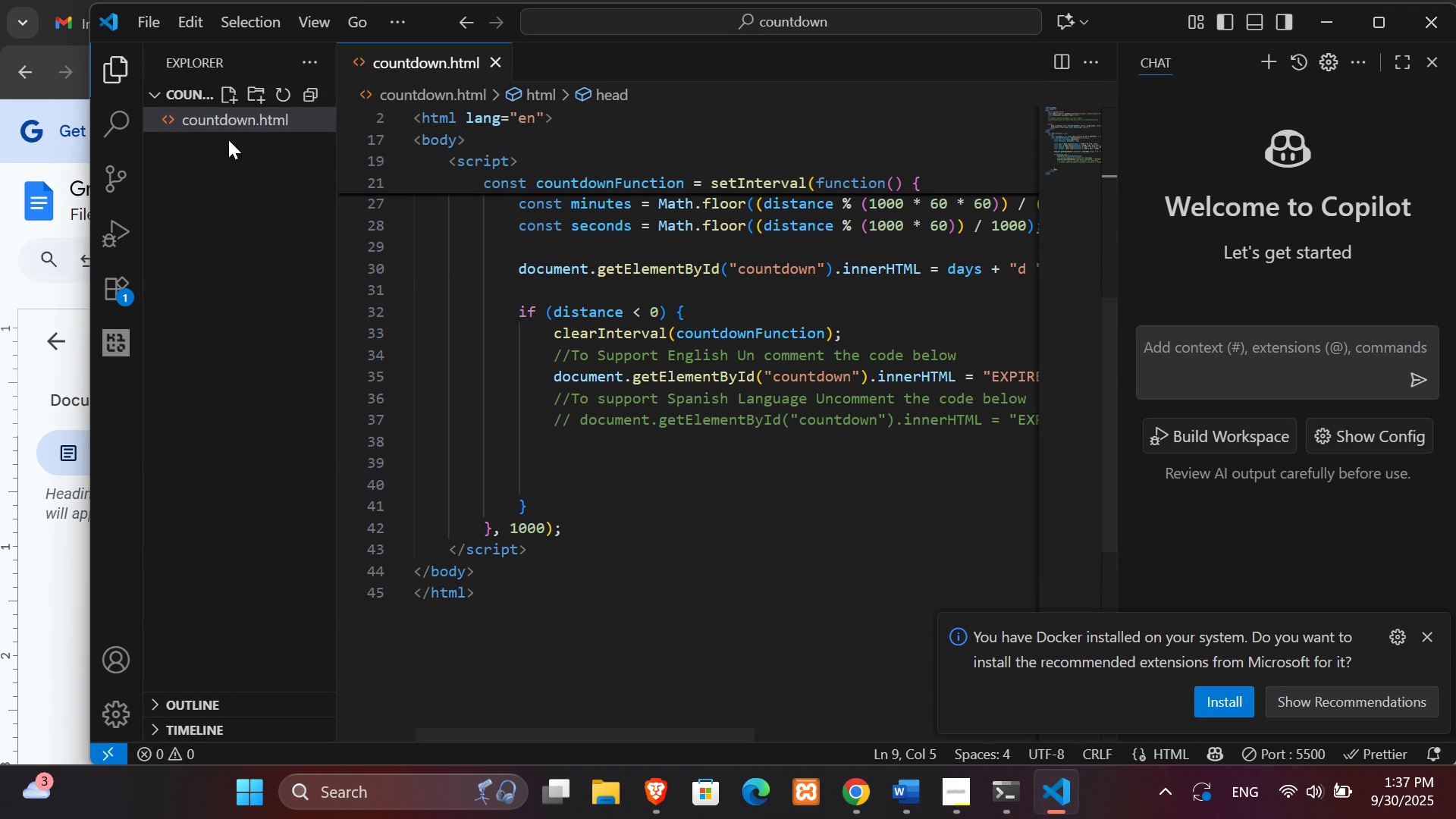 
right_click([231, 119])
 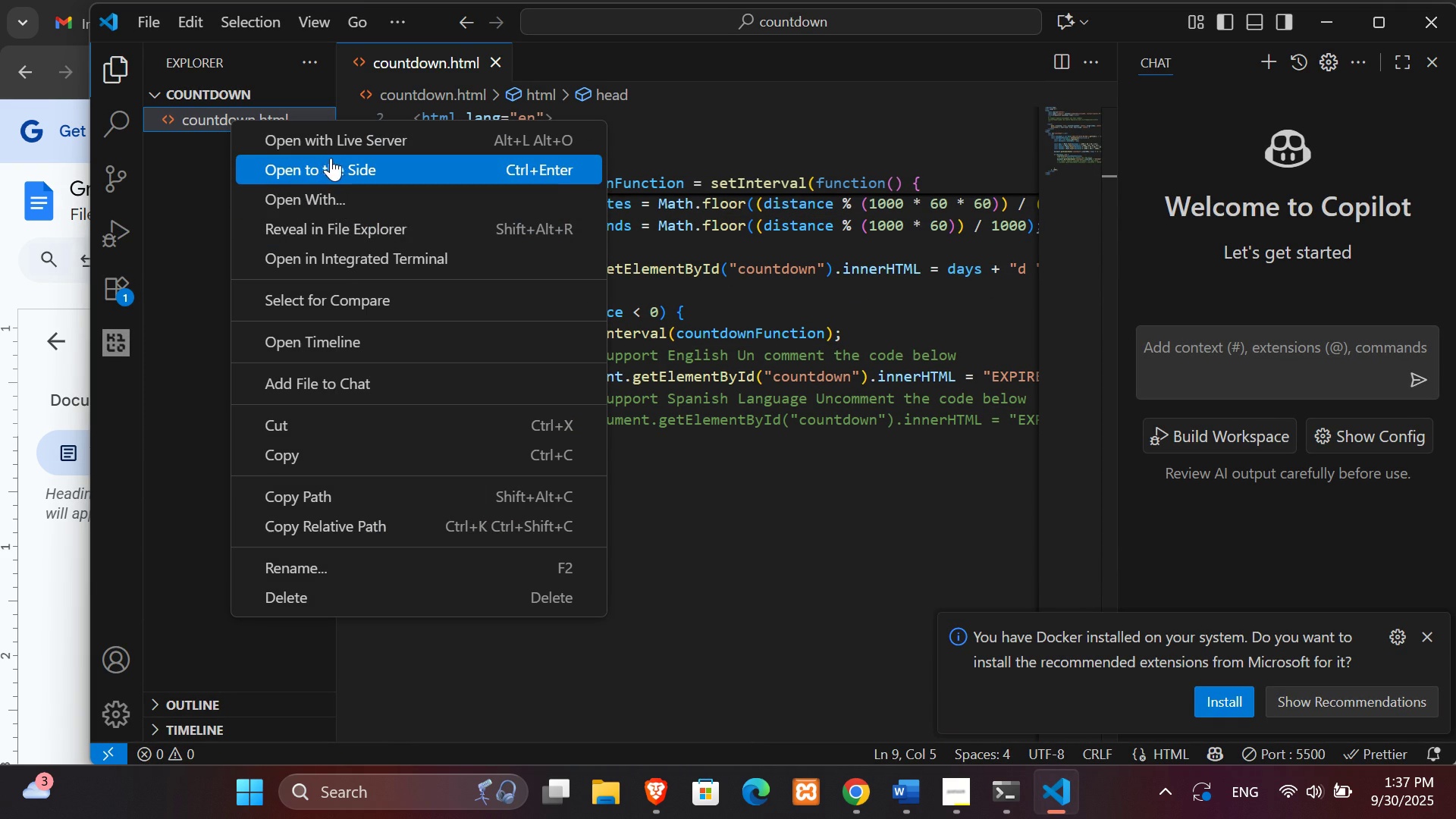 
left_click([347, 142])
 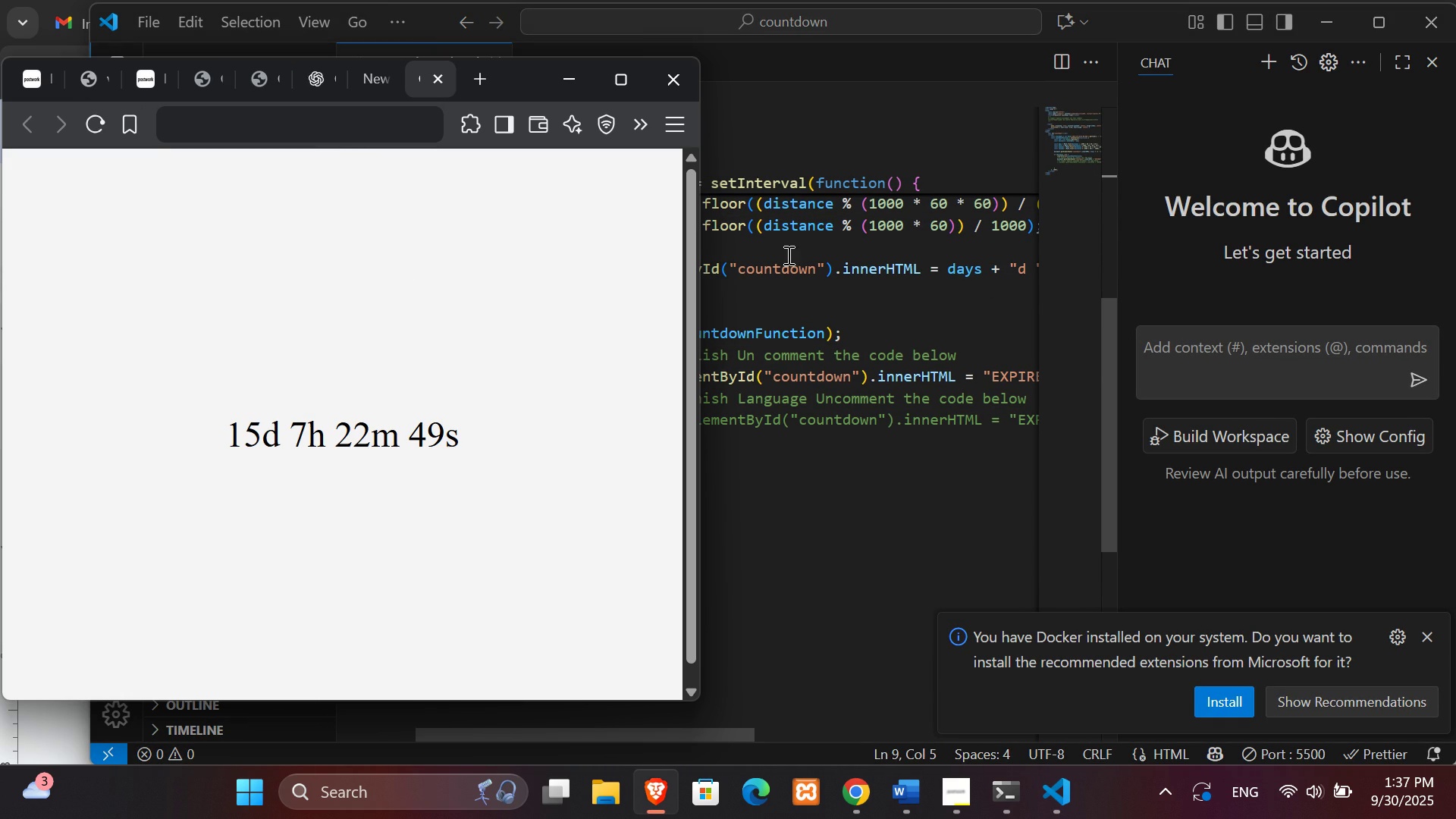 
wait(5.27)
 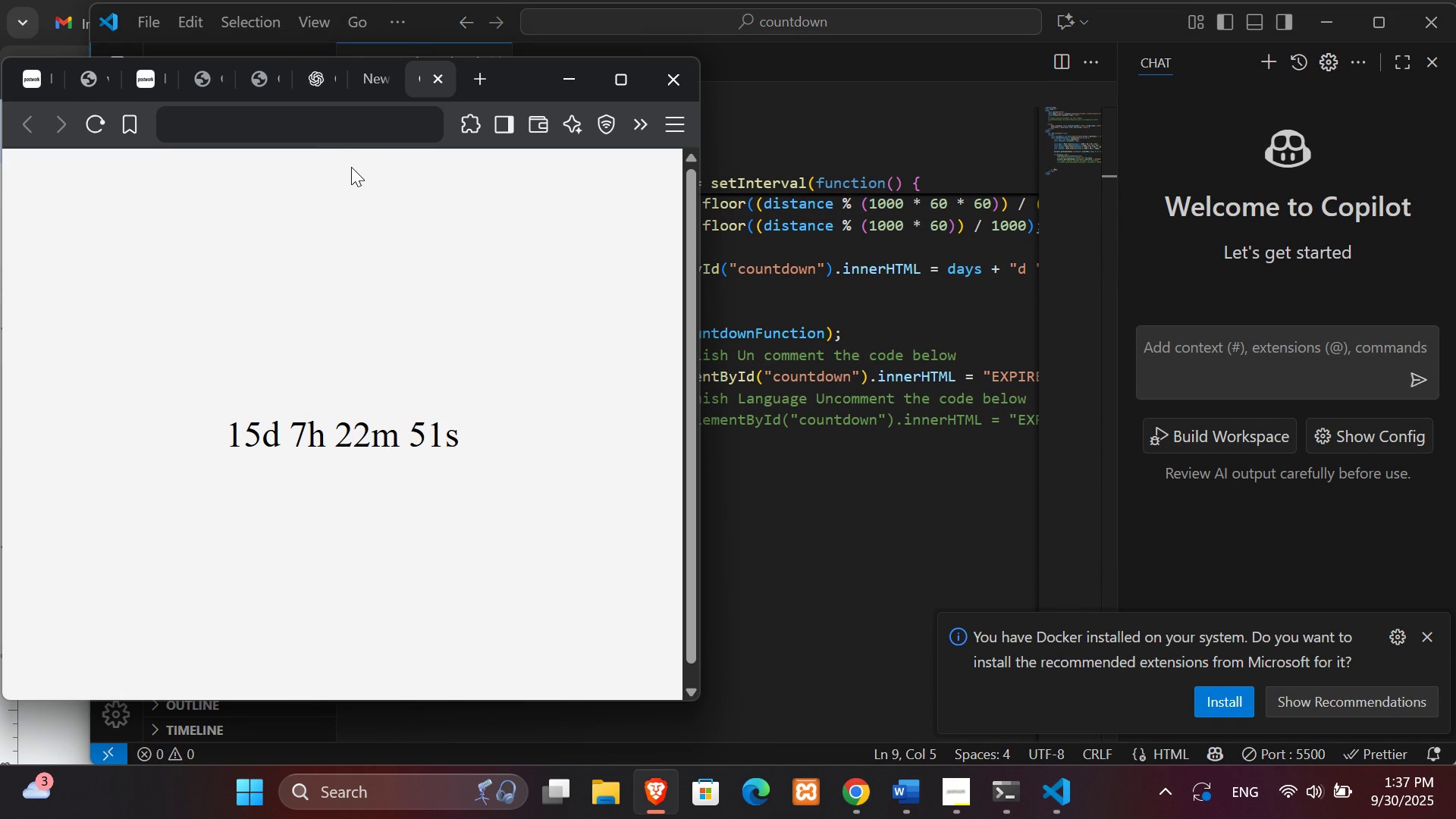 
left_click([809, 310])
 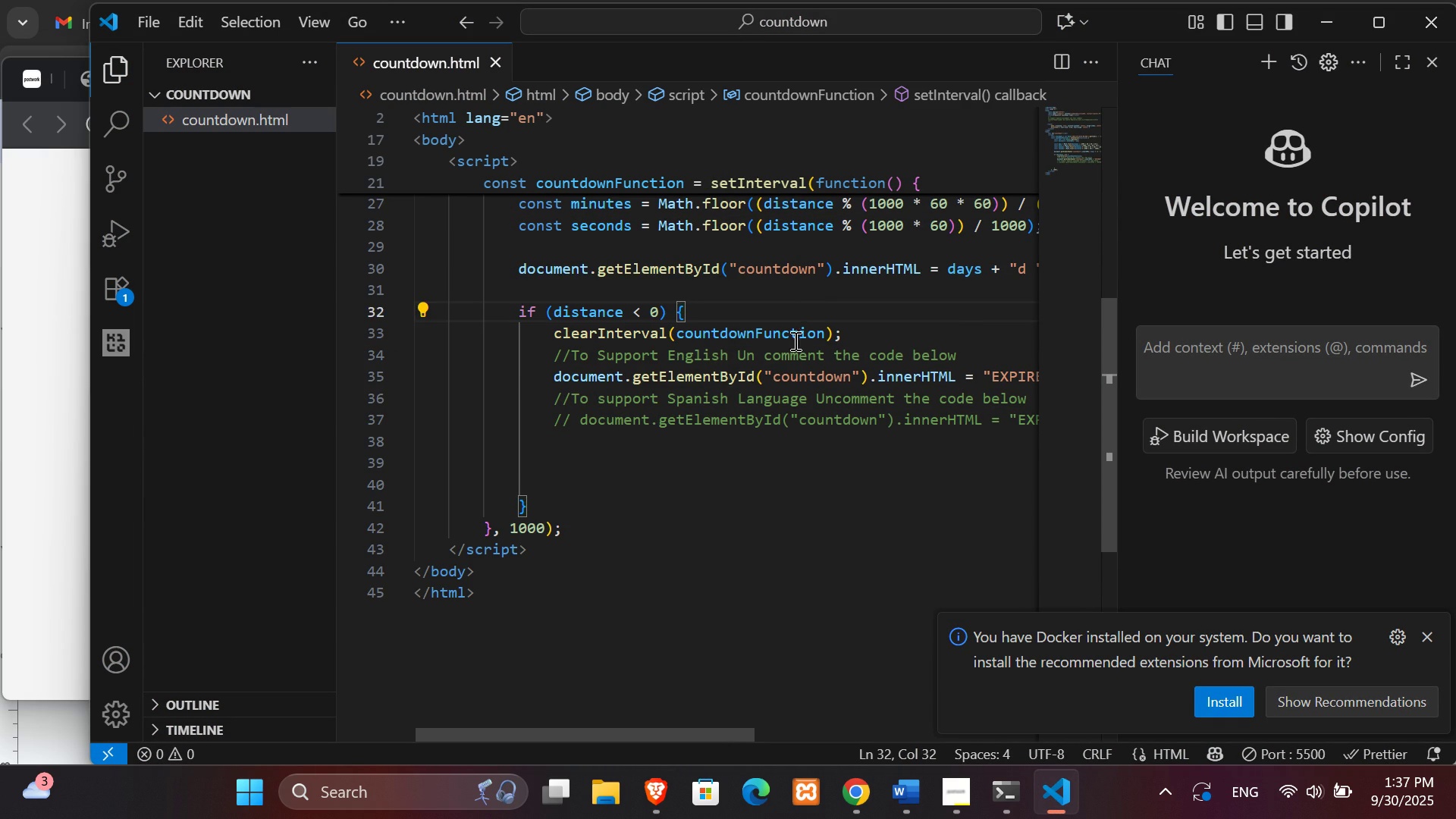 
scroll: coordinate [794, 342], scroll_direction: up, amount: 2.0
 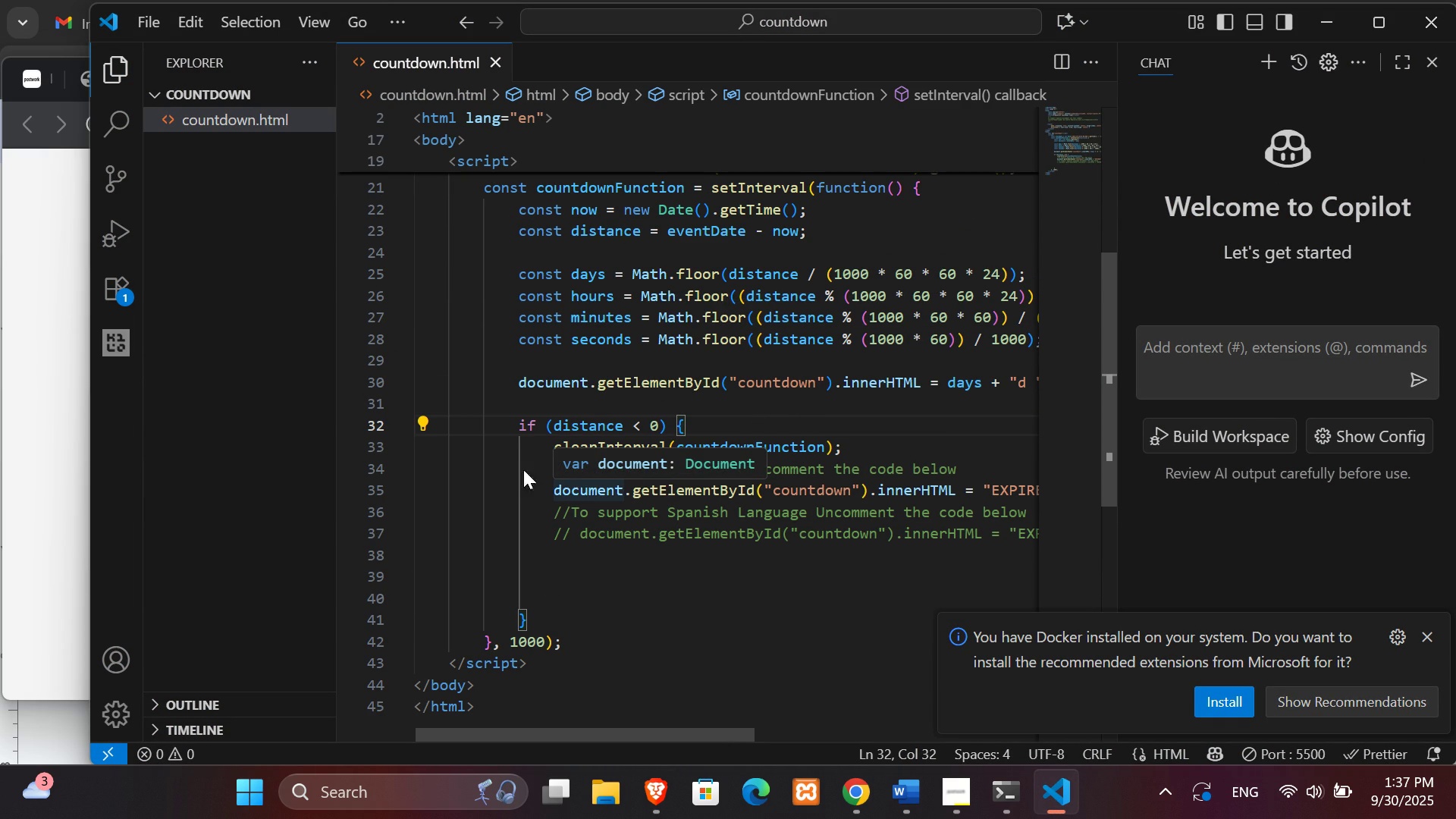 
left_click([518, 476])
 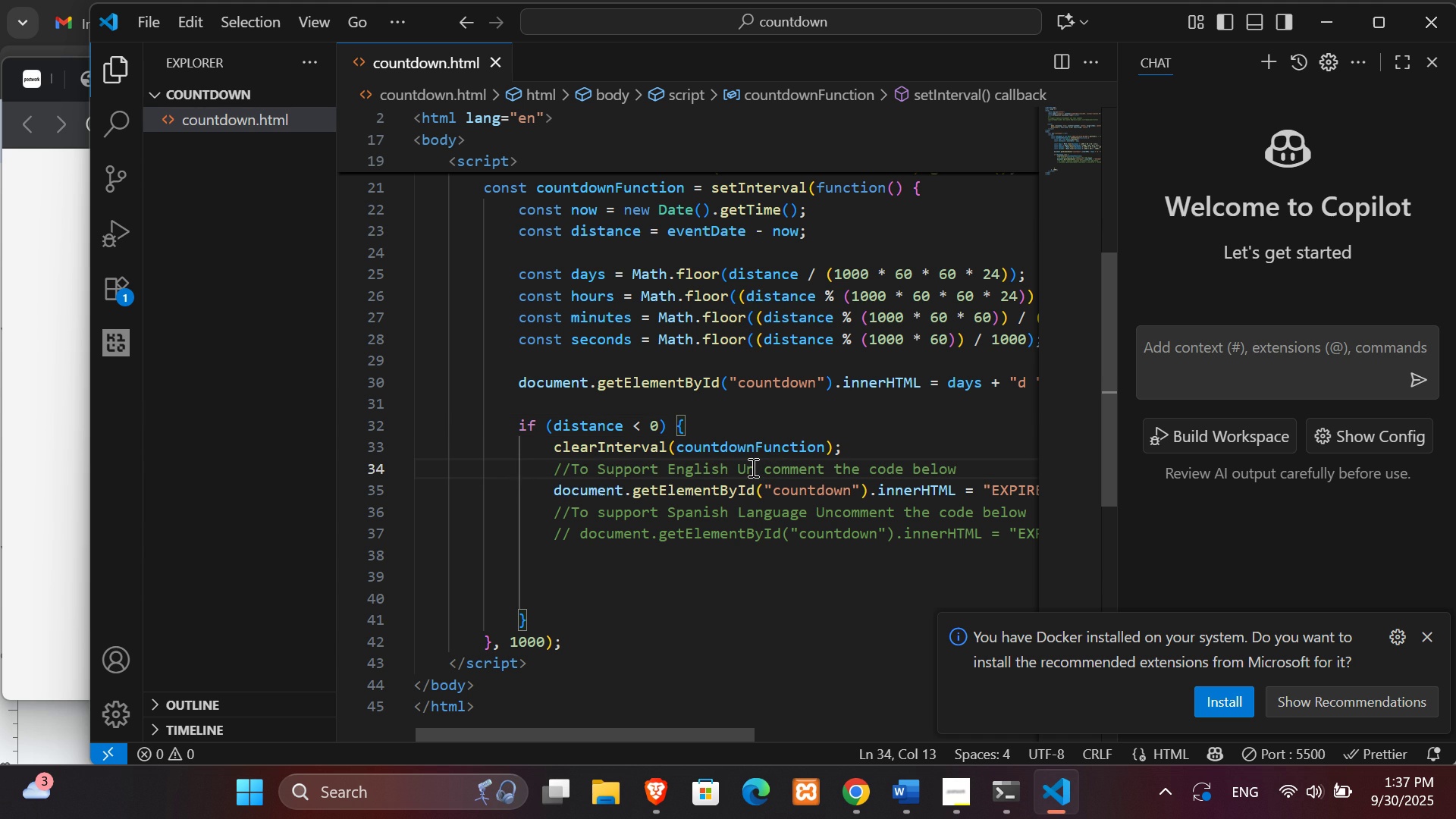 
wait(8.67)
 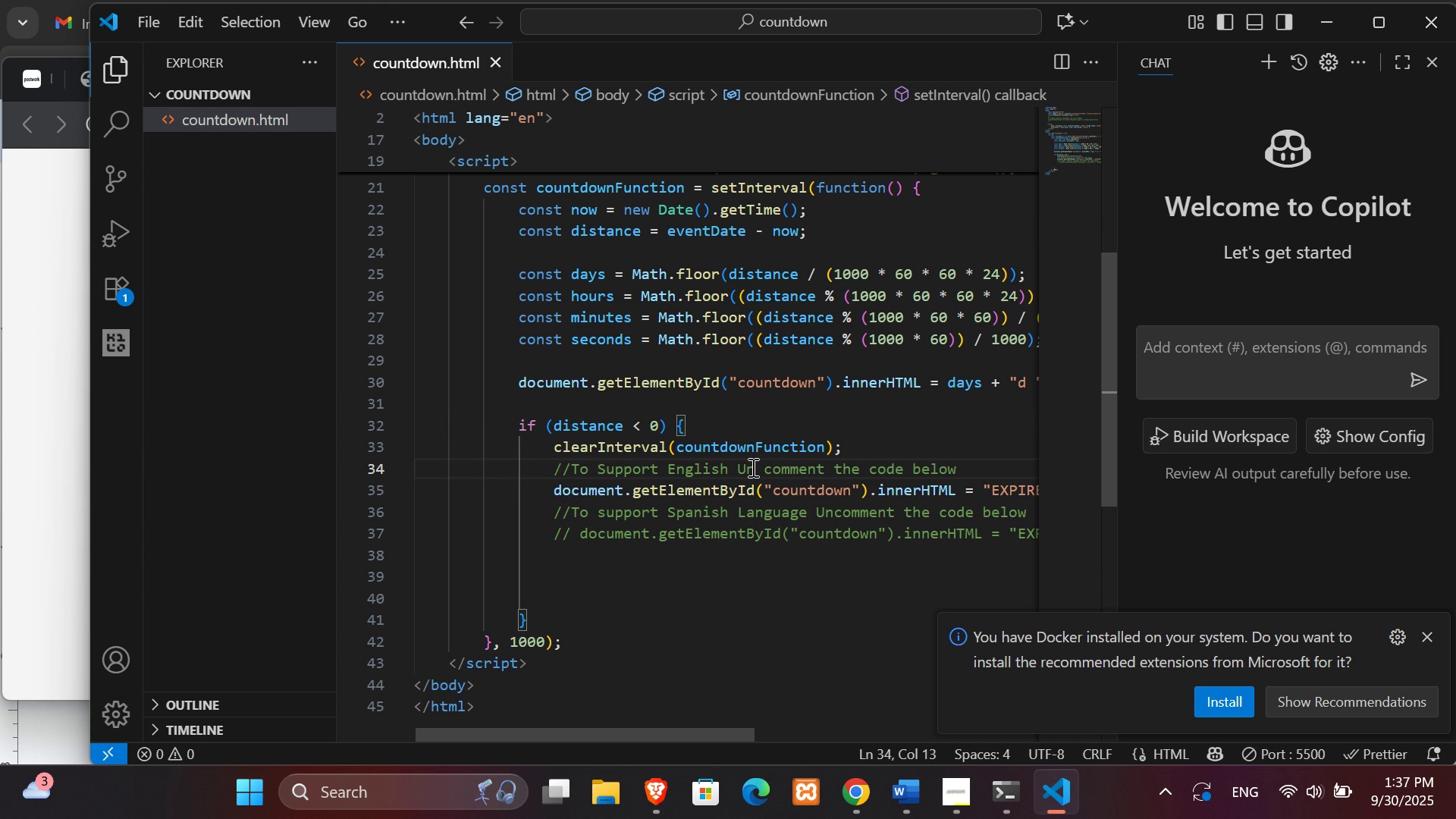 
left_click([773, 501])
 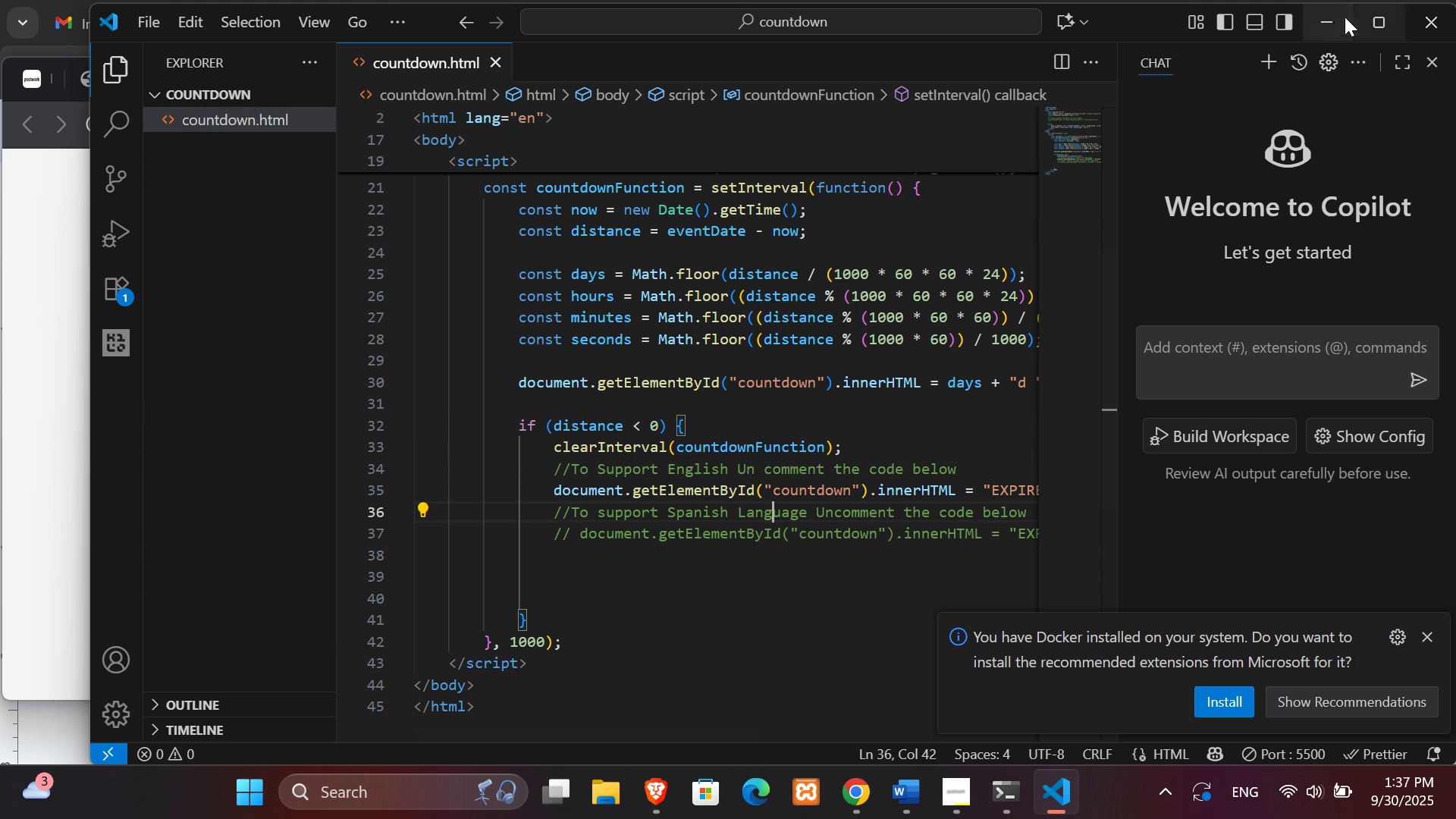 
left_click([1329, 20])
 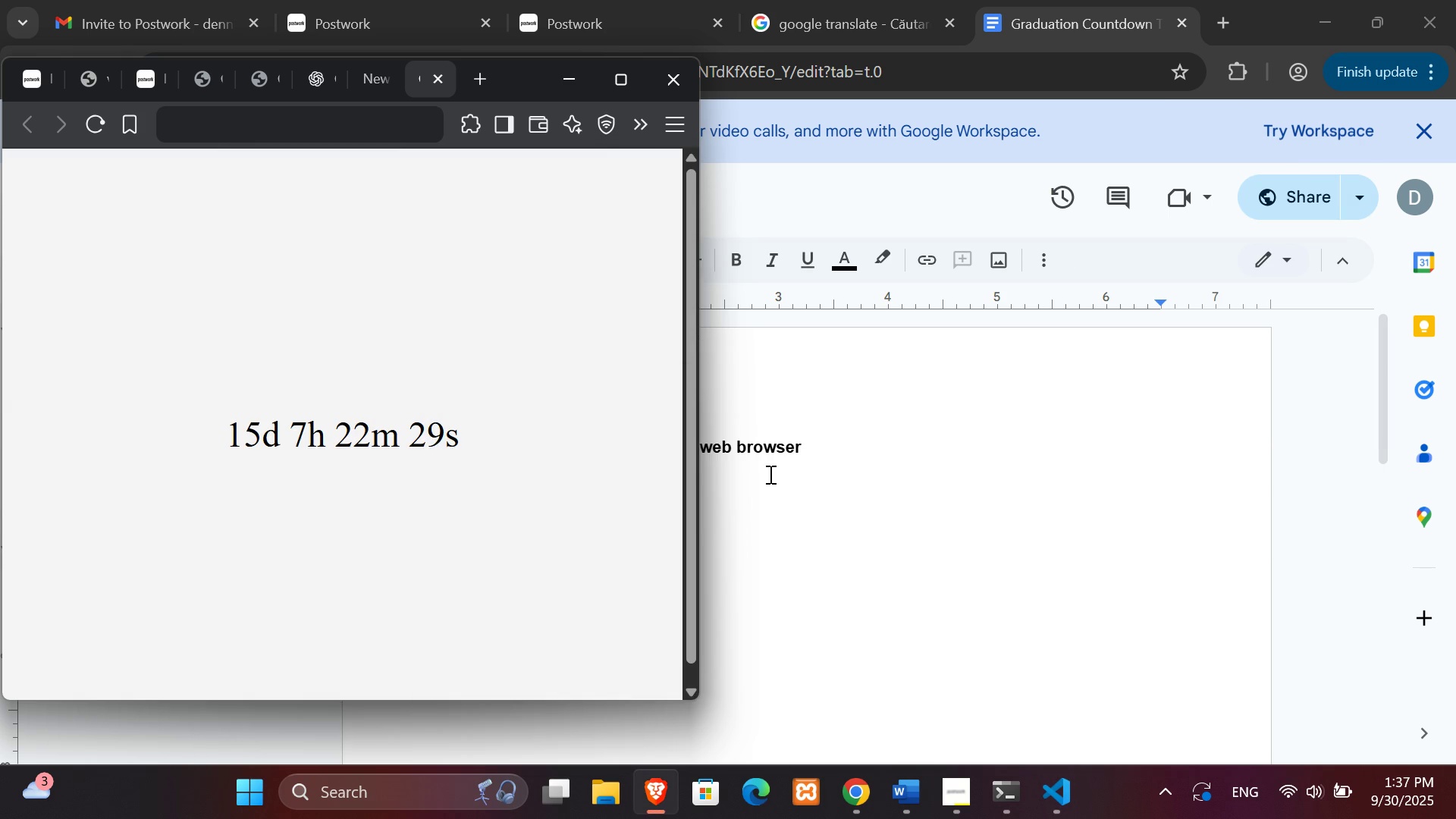 
left_click([764, 472])